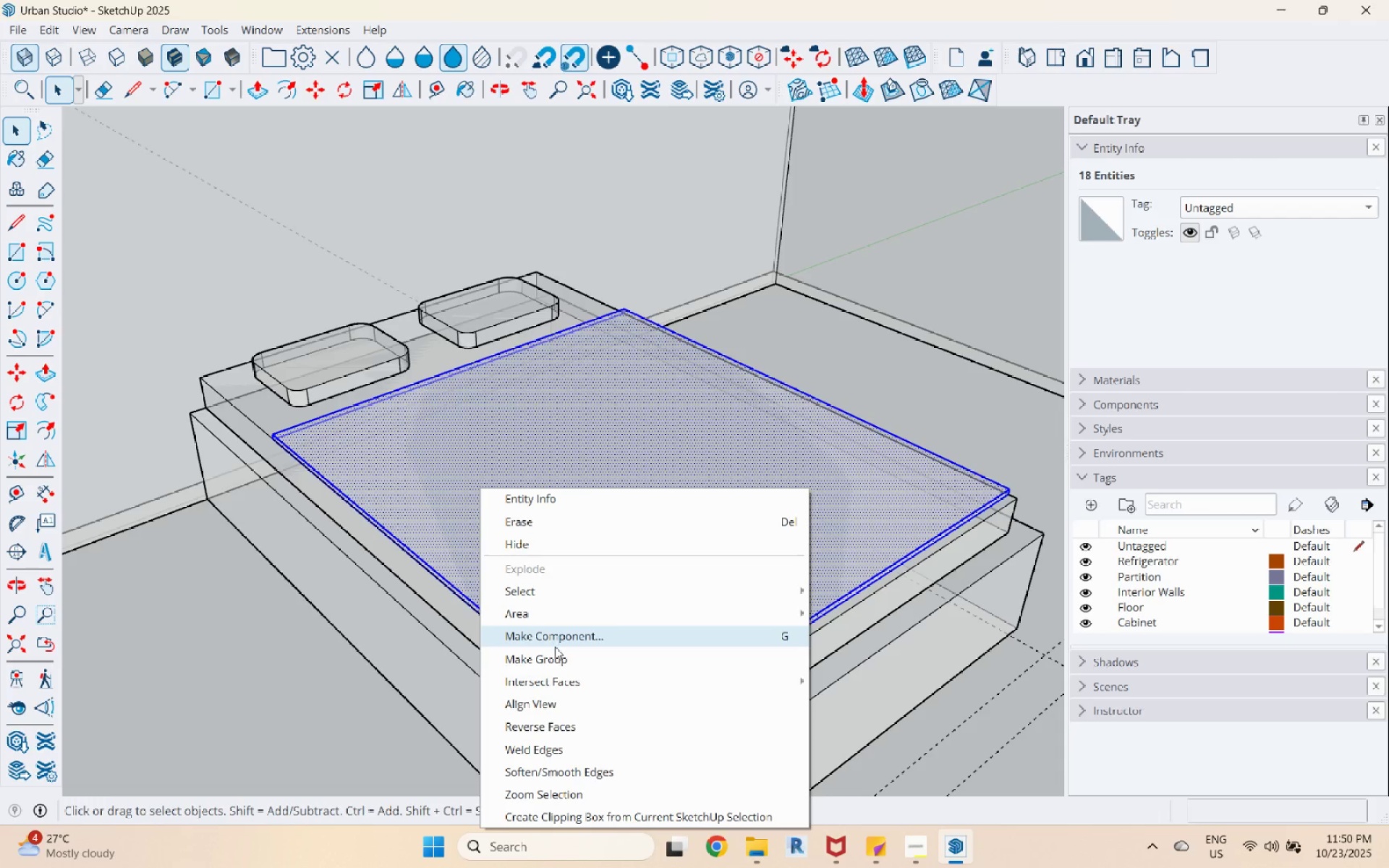 
left_click([555, 647])
 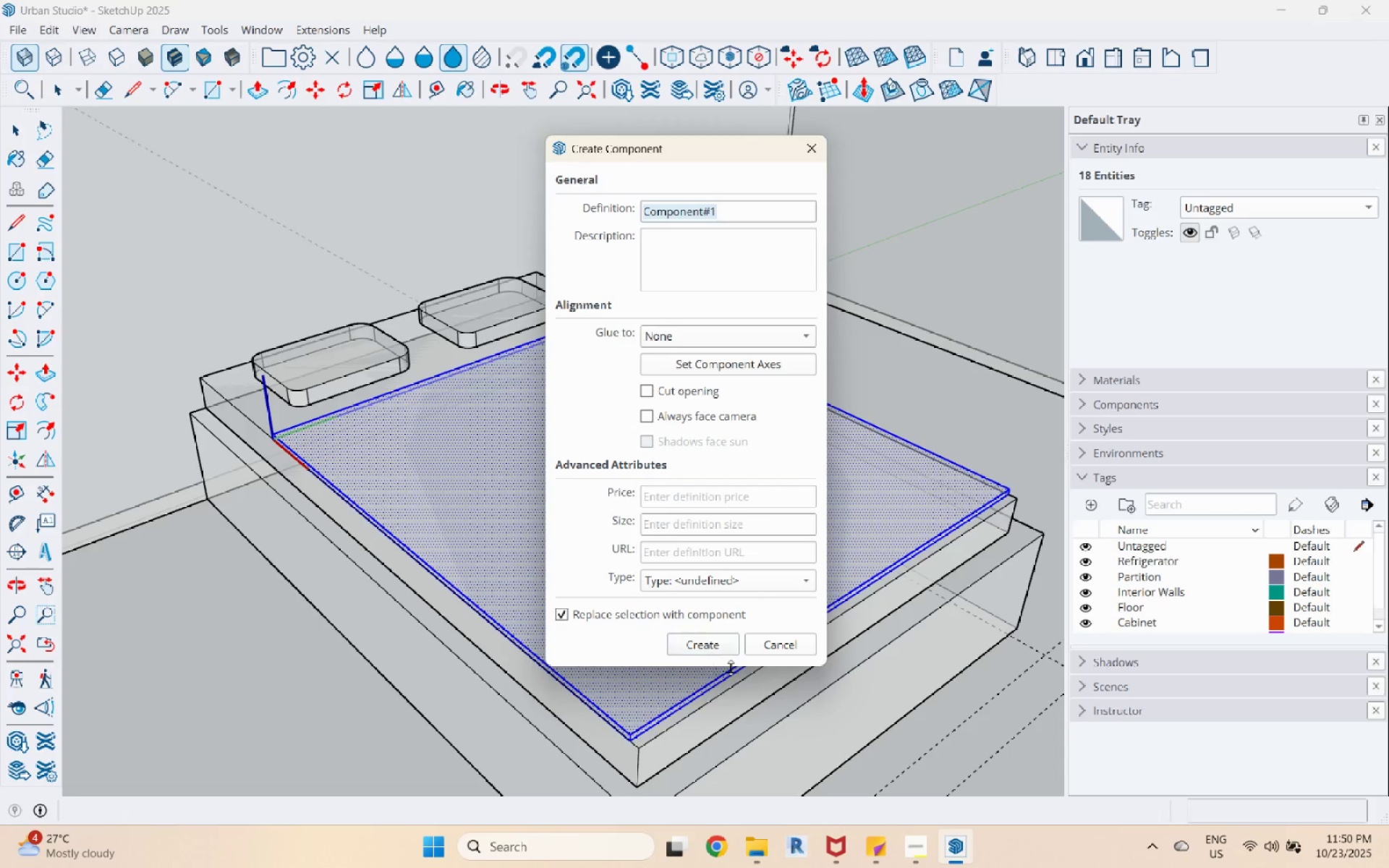 
left_click([757, 643])
 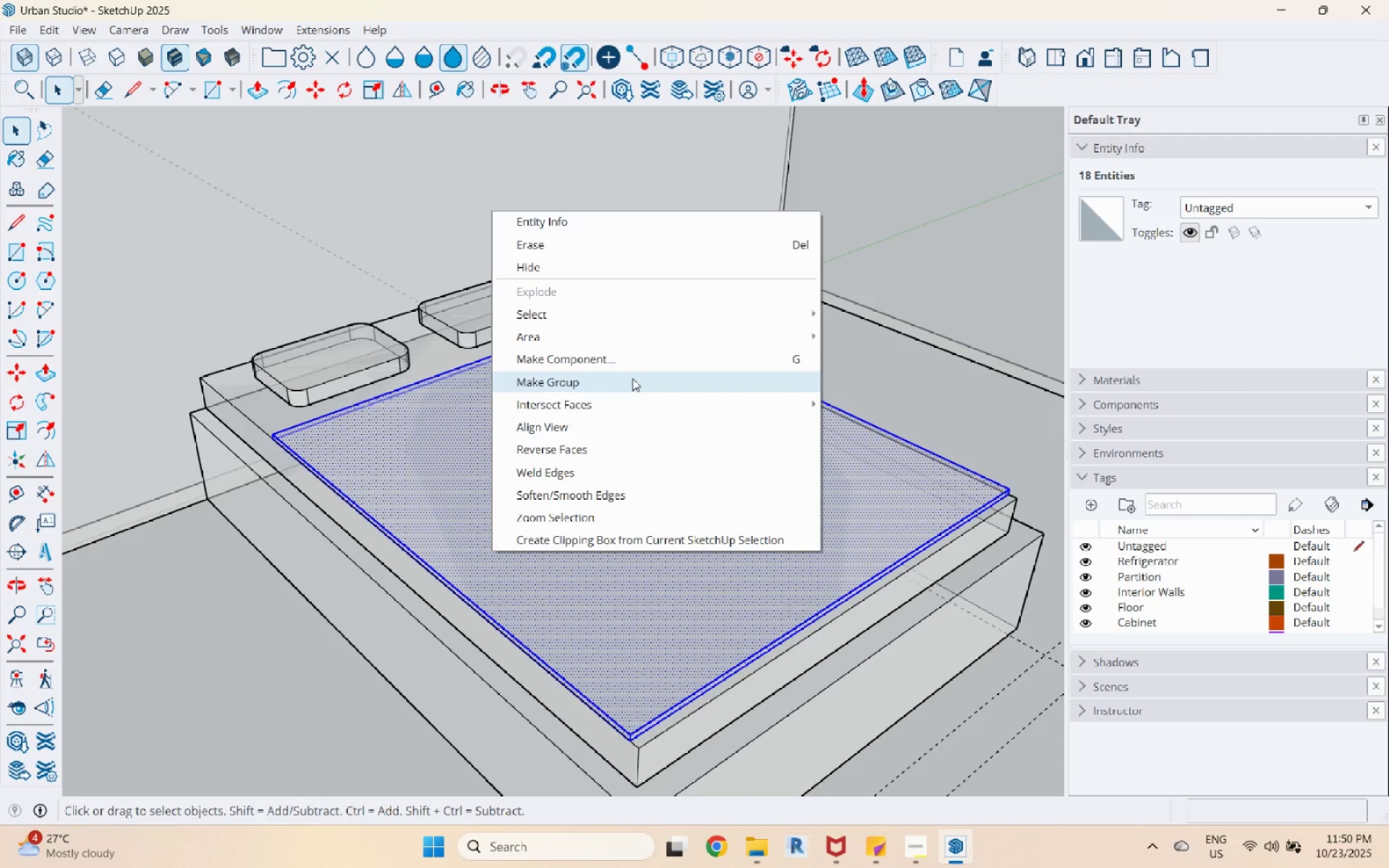 
left_click([632, 378])
 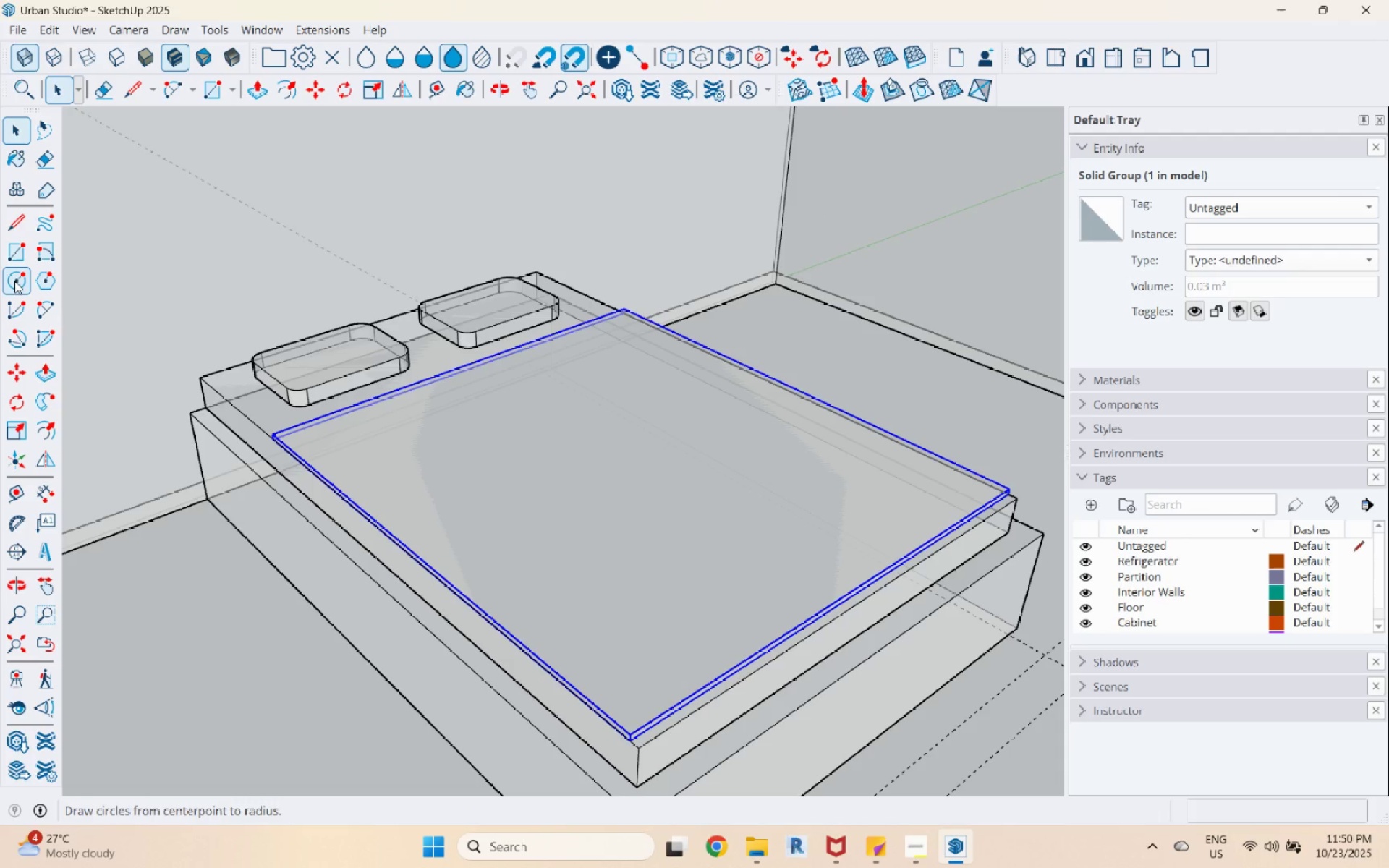 
left_click([12, 256])
 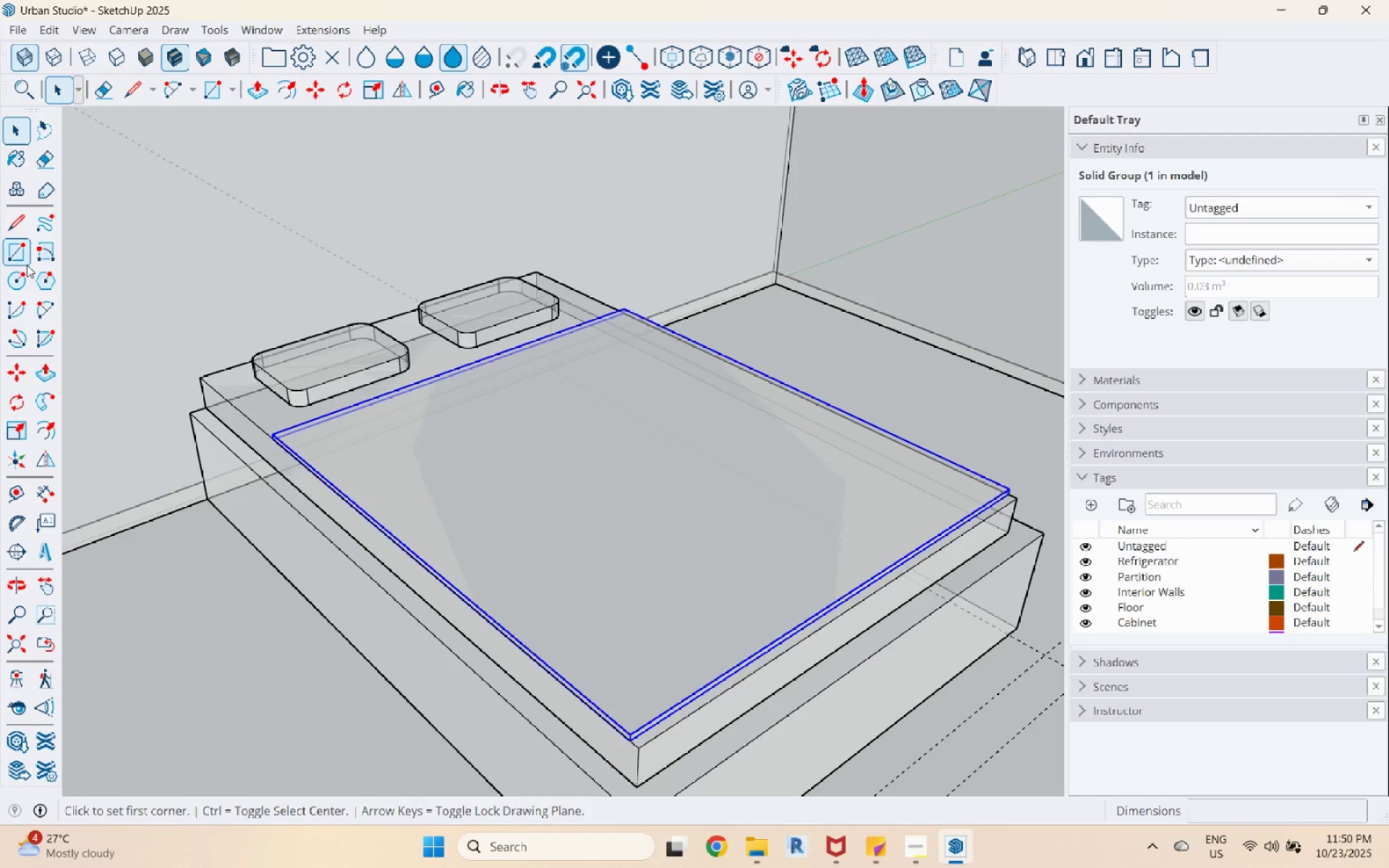 
scroll: coordinate [283, 437], scroll_direction: up, amount: 9.0
 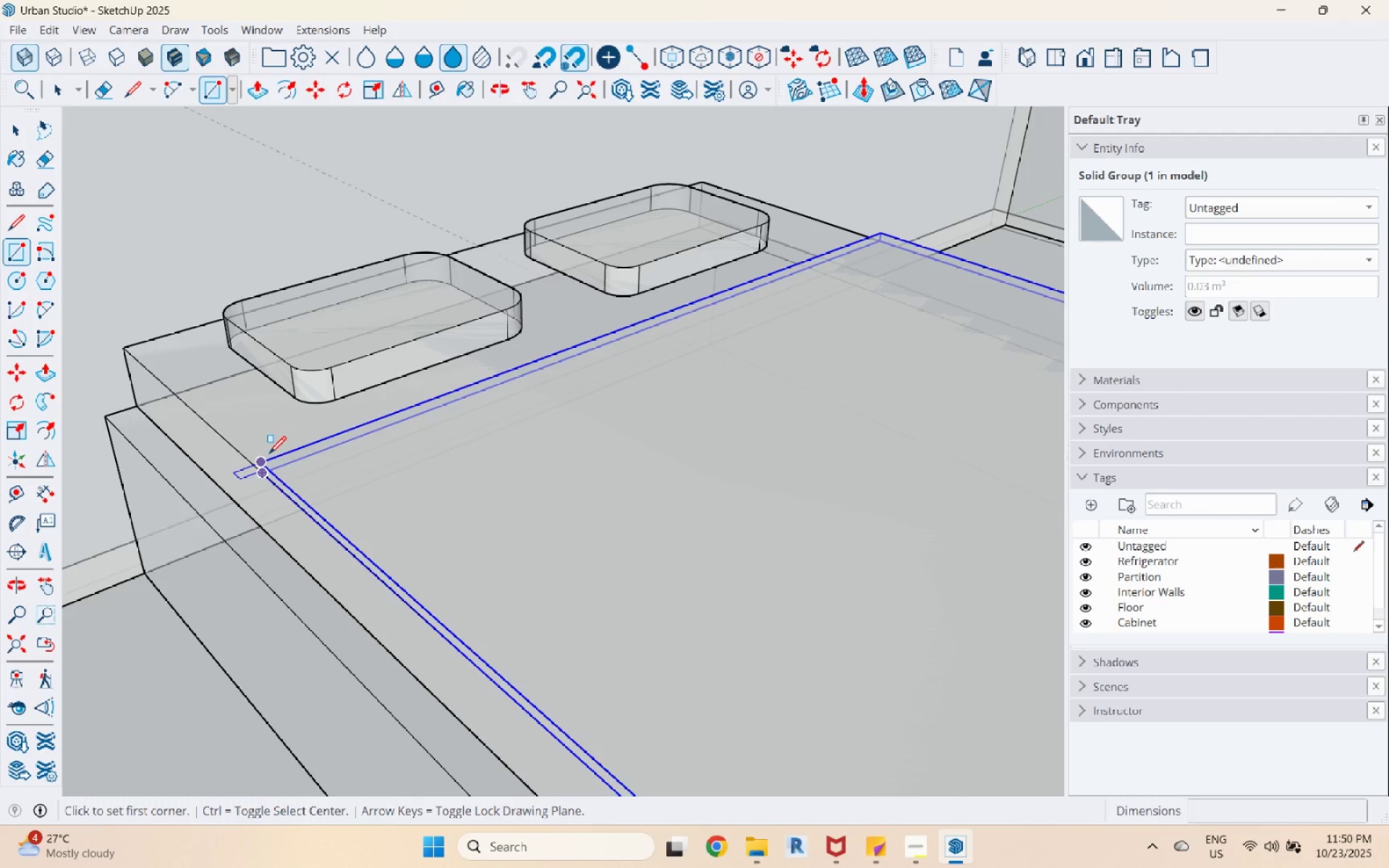 
left_click([269, 455])
 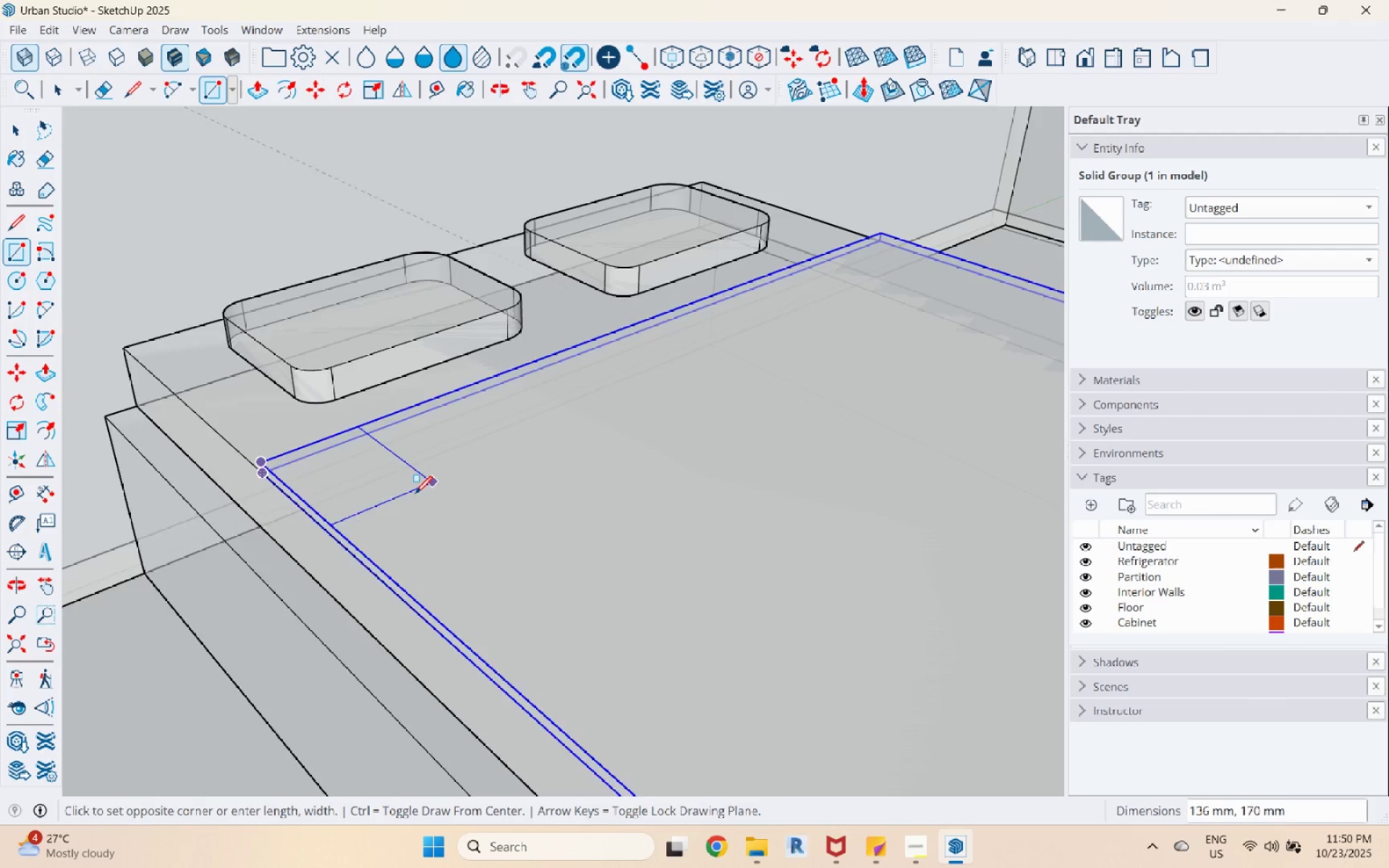 
scroll: coordinate [263, 580], scroll_direction: down, amount: 5.0
 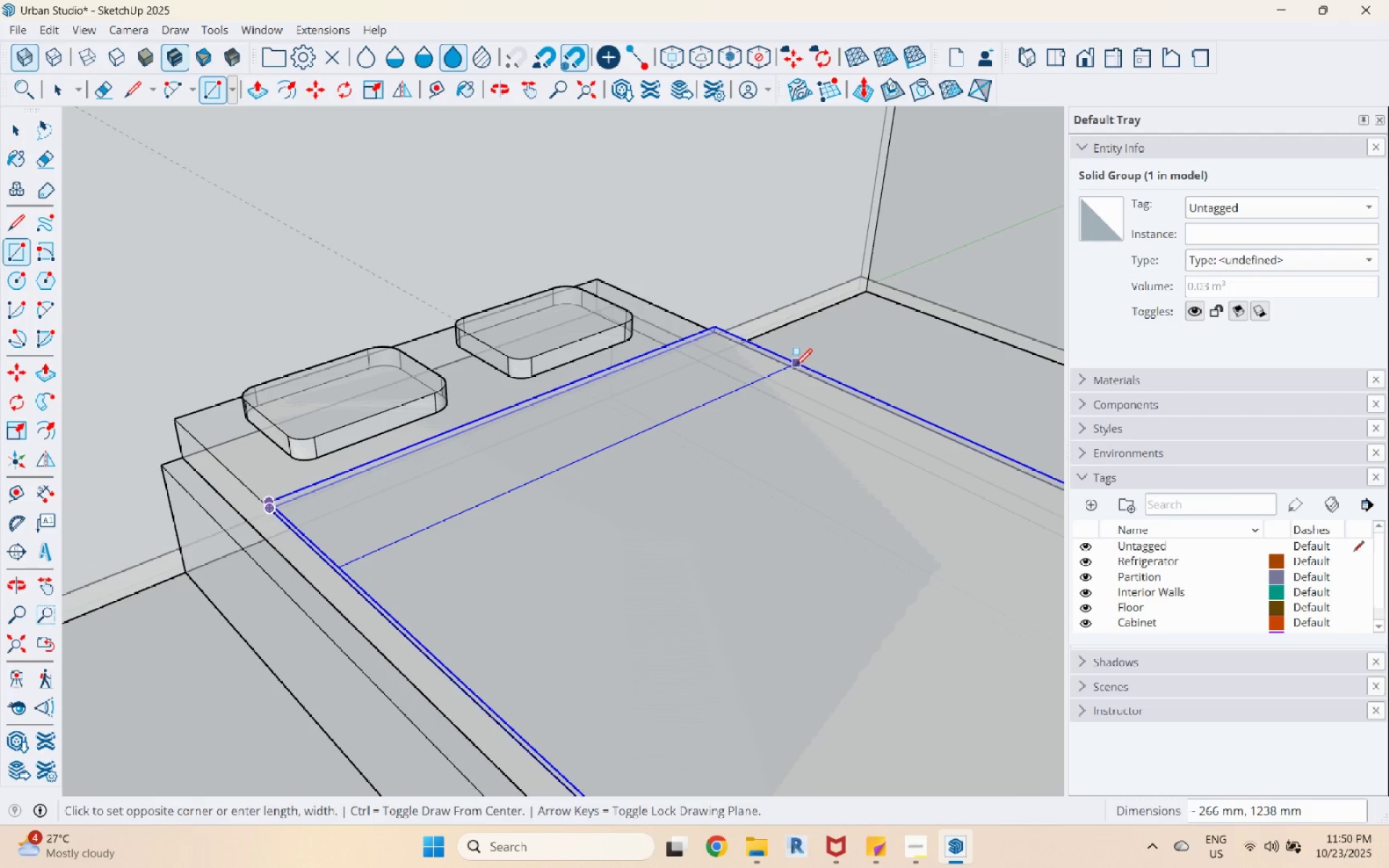 
left_click([798, 367])
 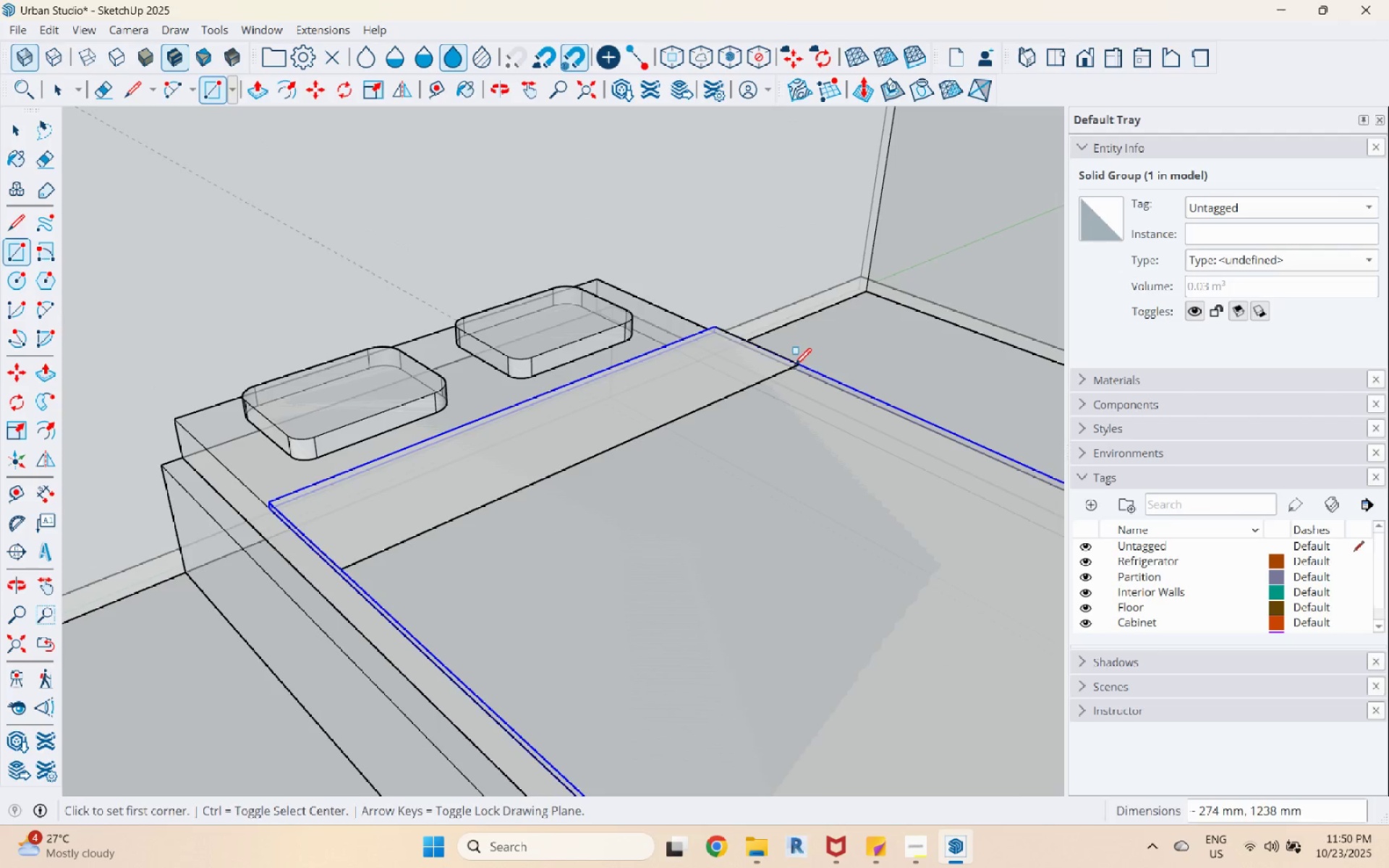 
key(Space)
 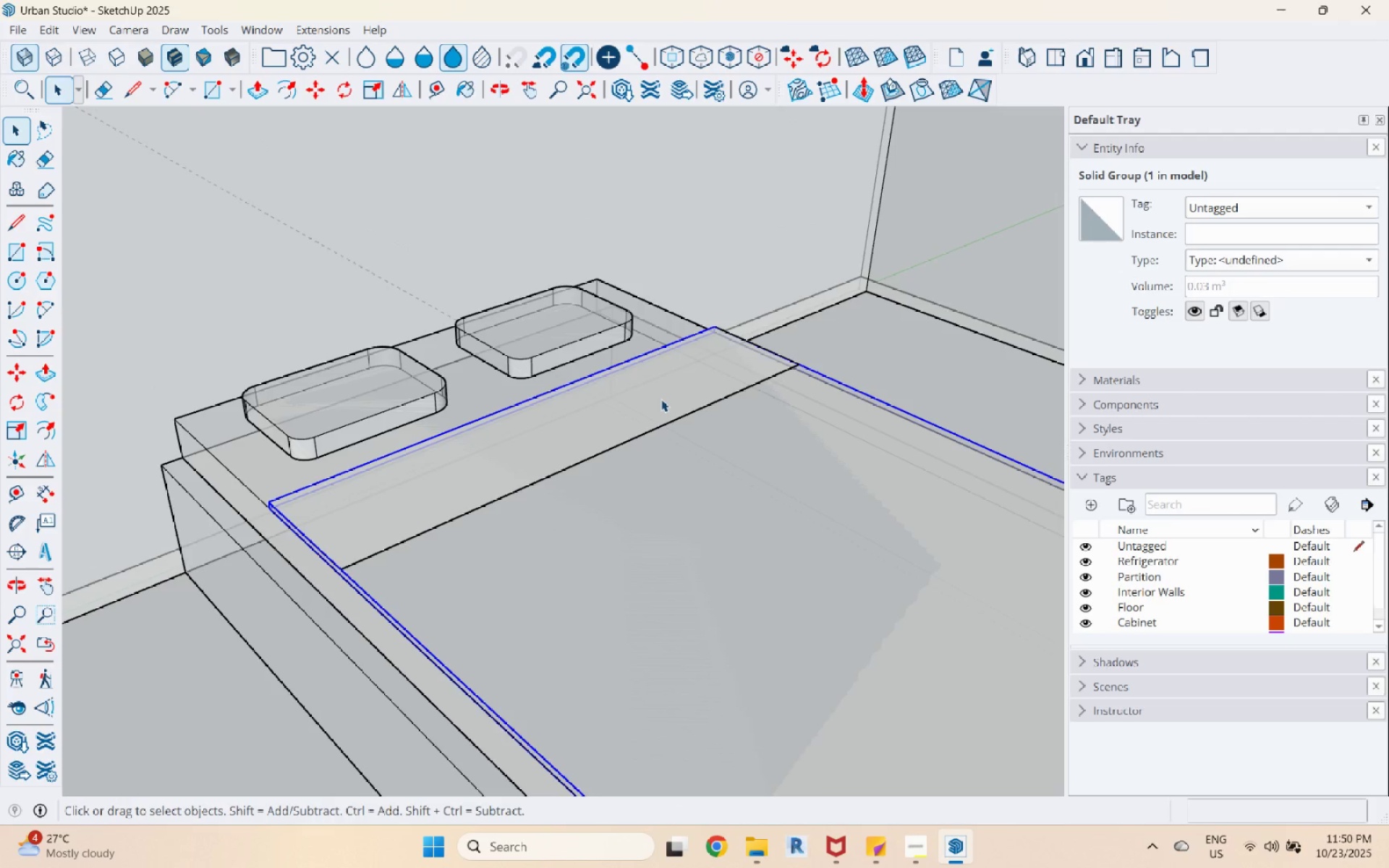 
double_click([661, 399])
 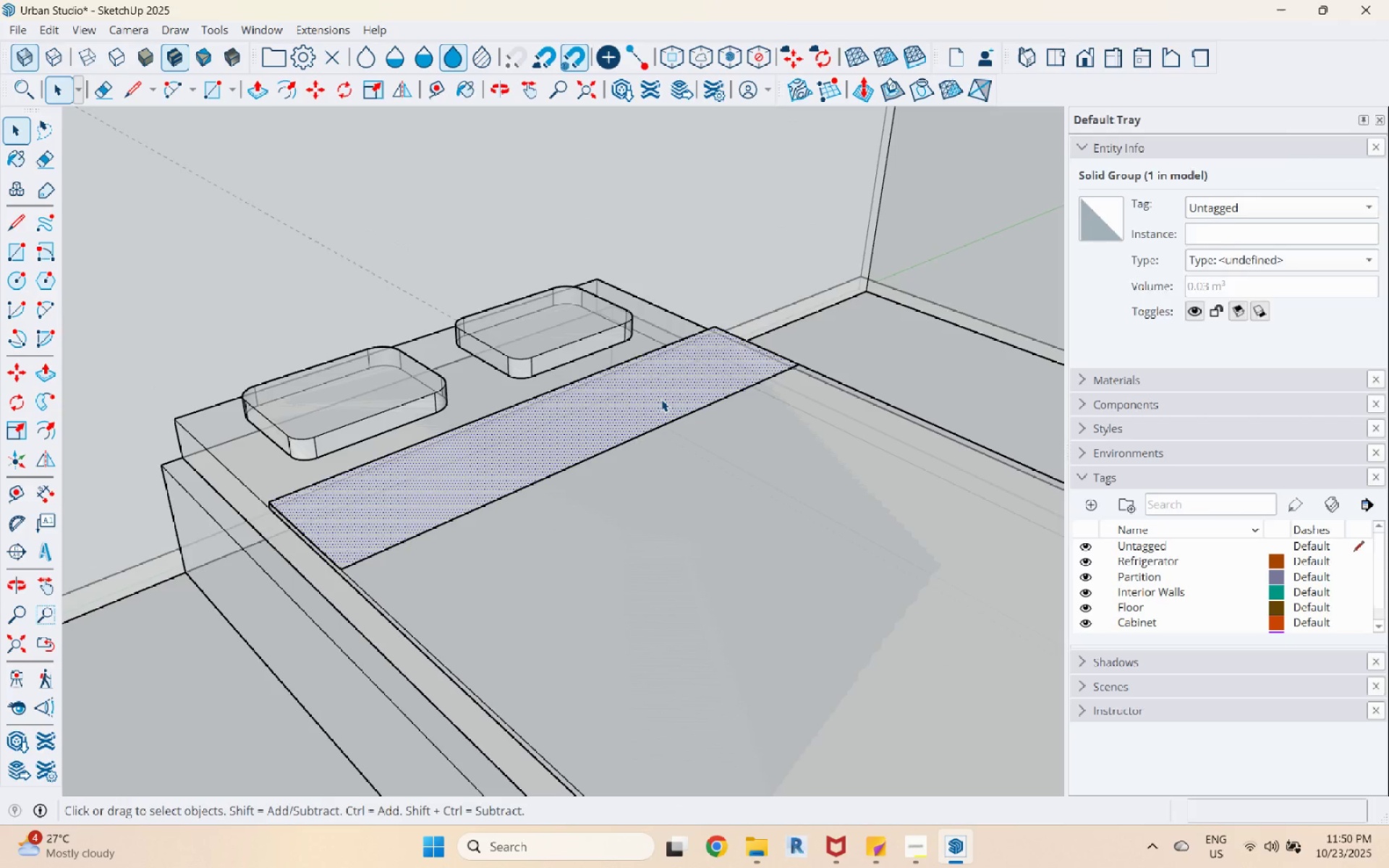 
key(P)
 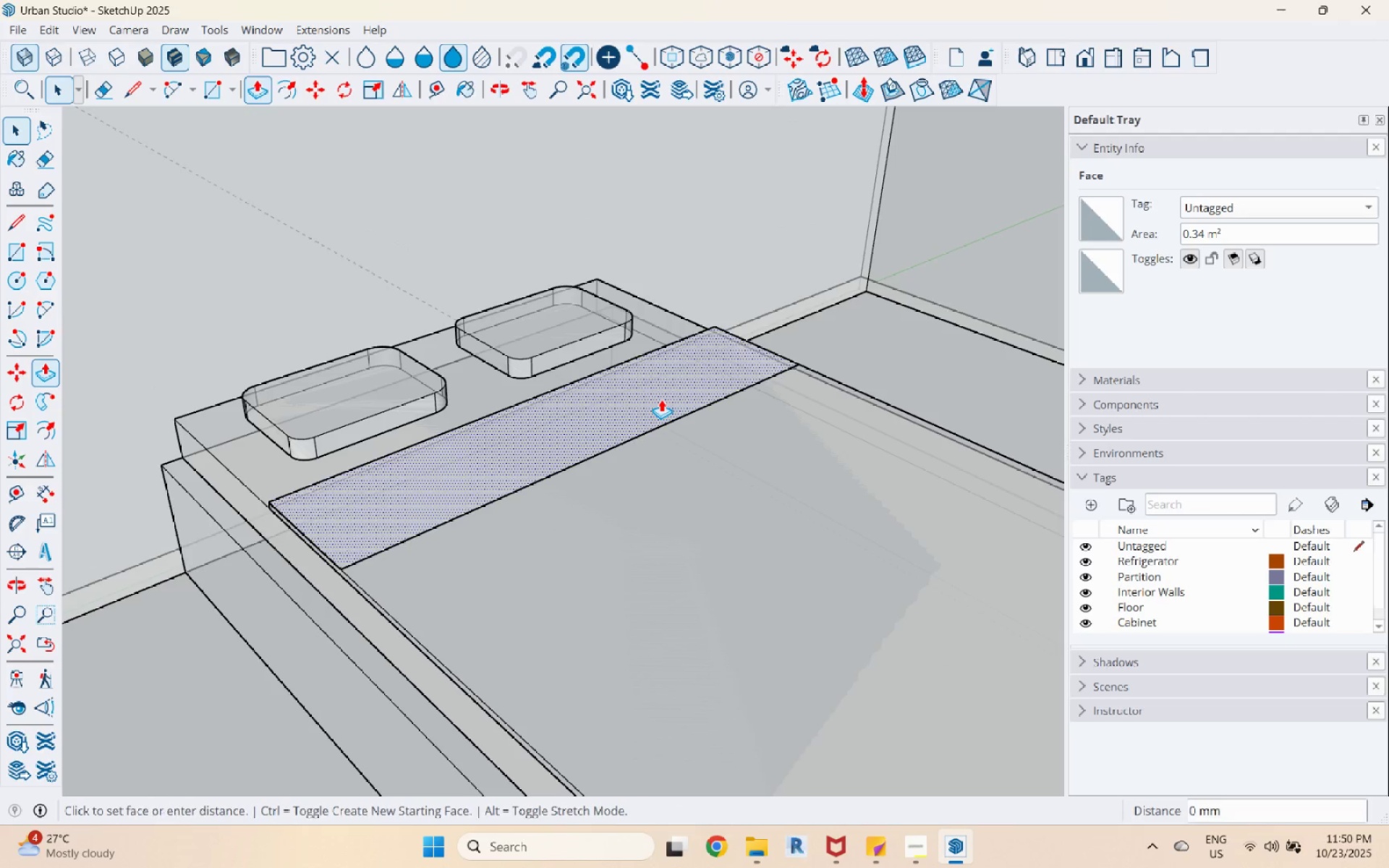 
left_click([661, 399])
 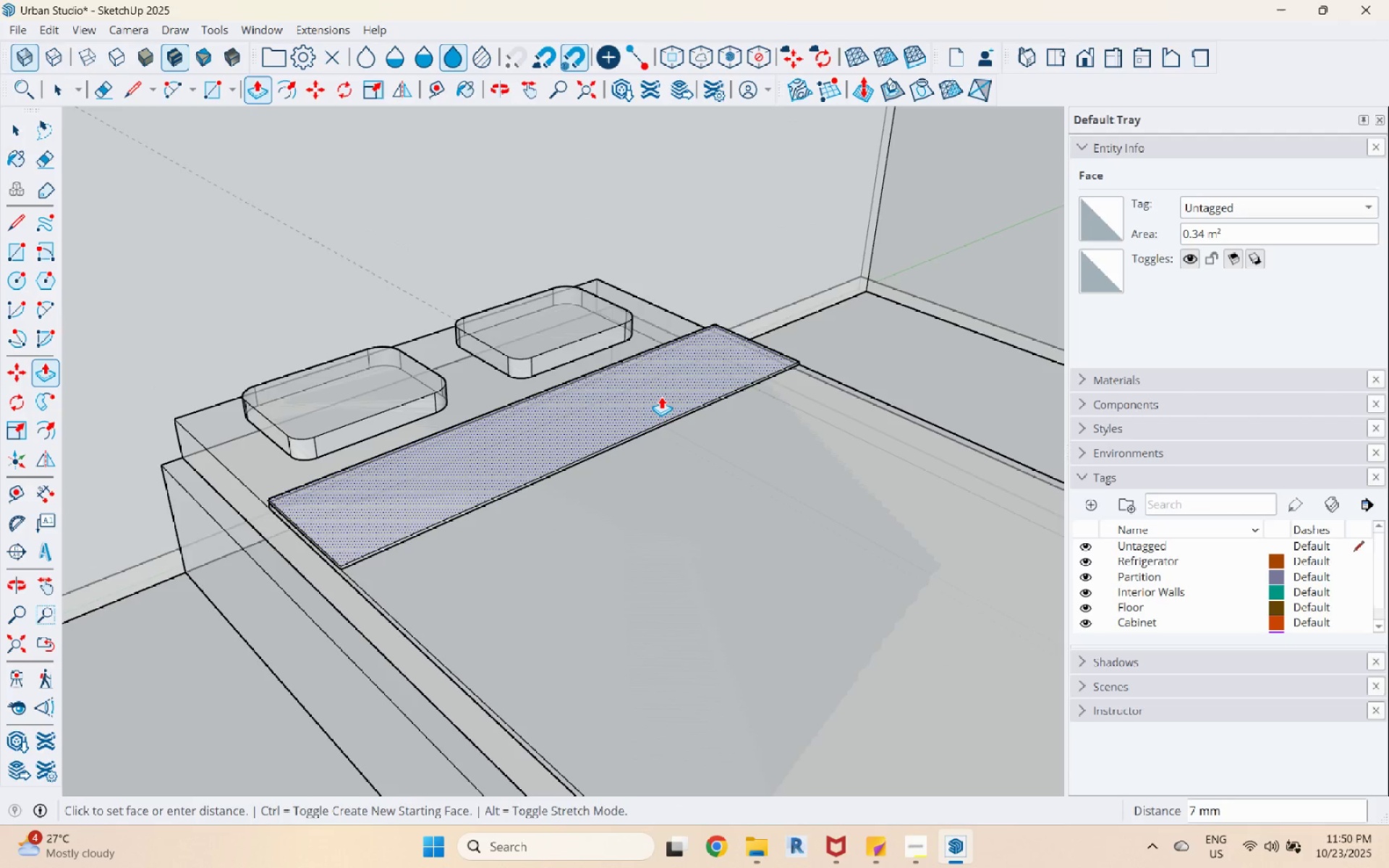 
left_click([661, 396])
 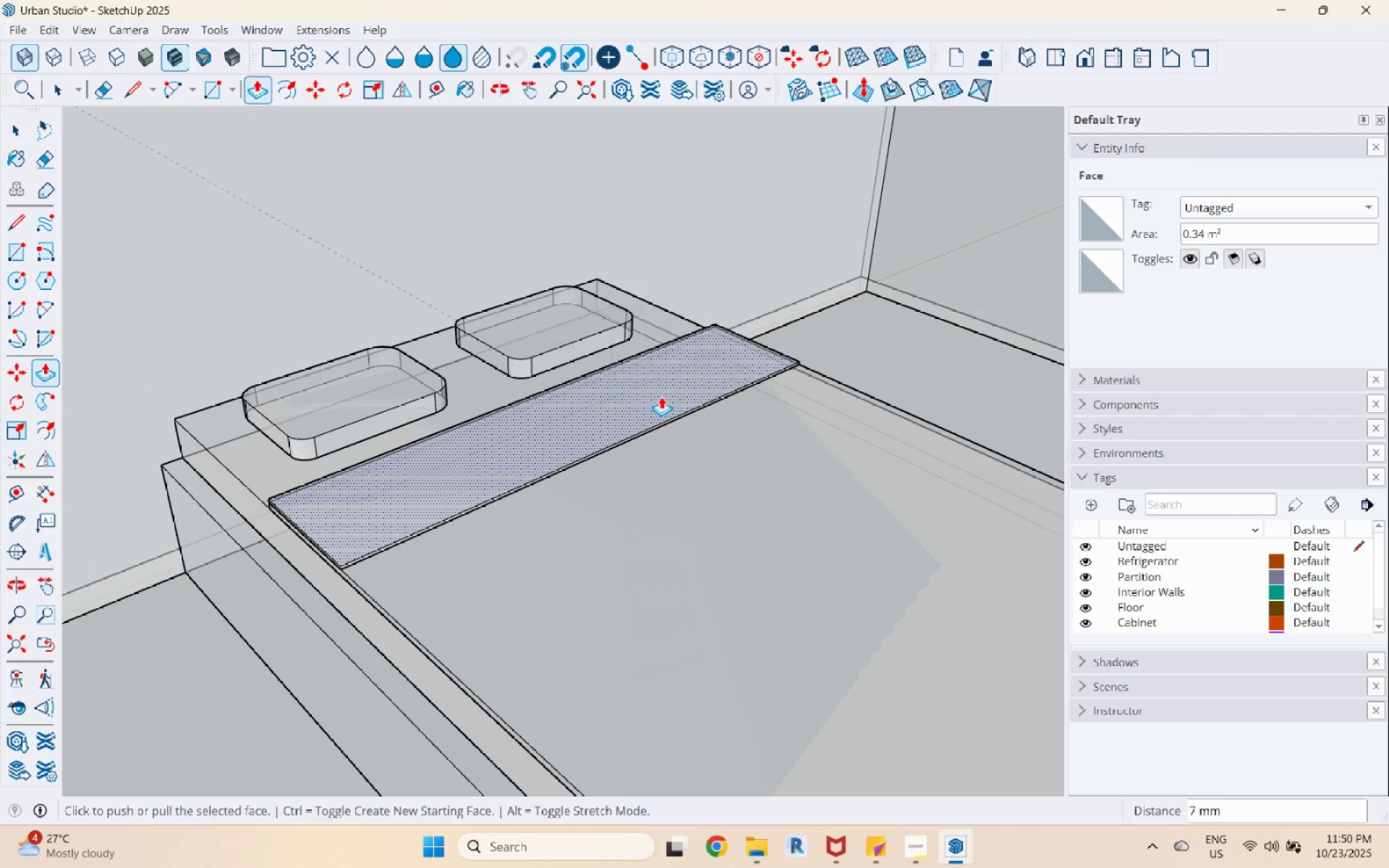 
key(Space)
 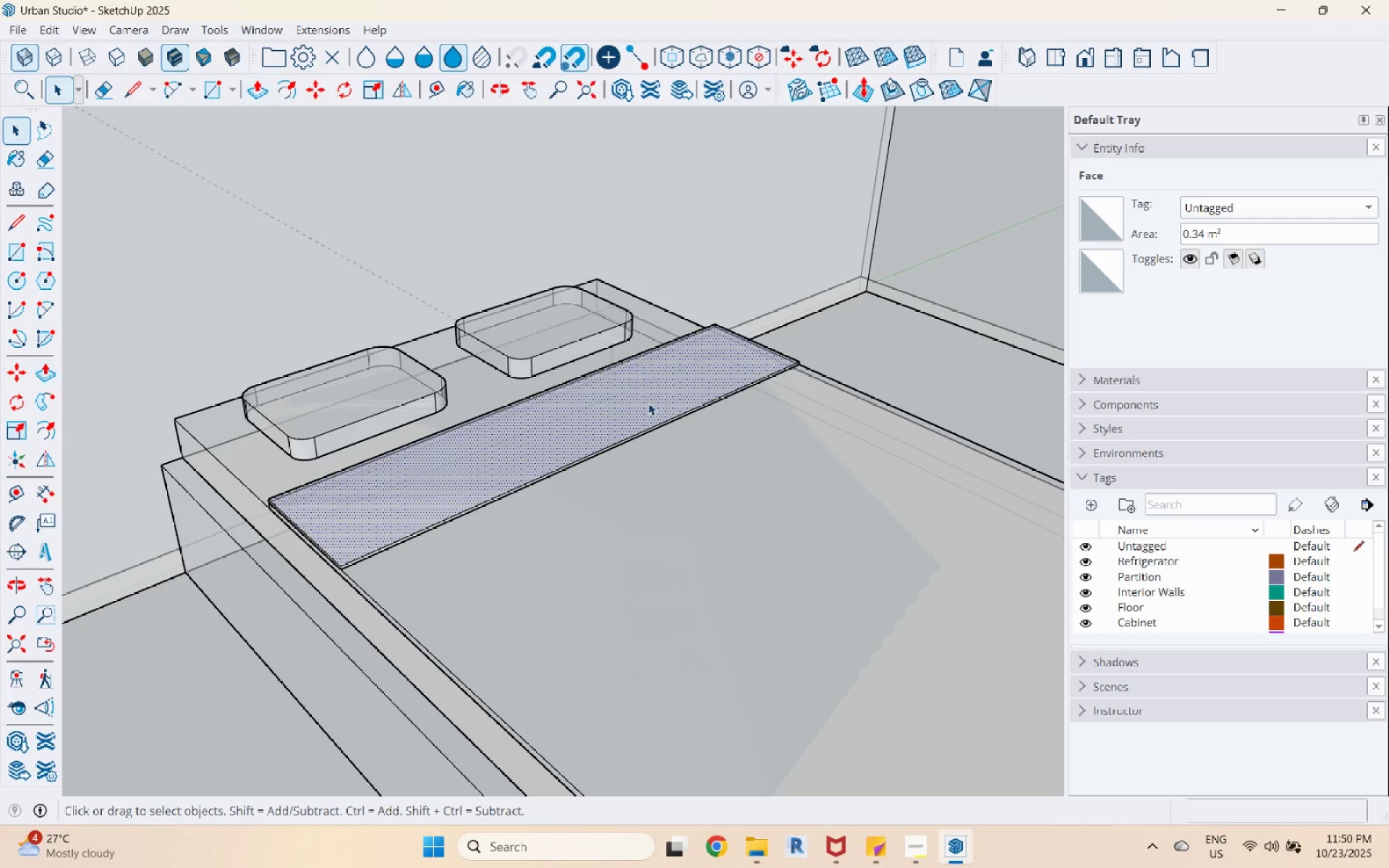 
double_click([648, 403])
 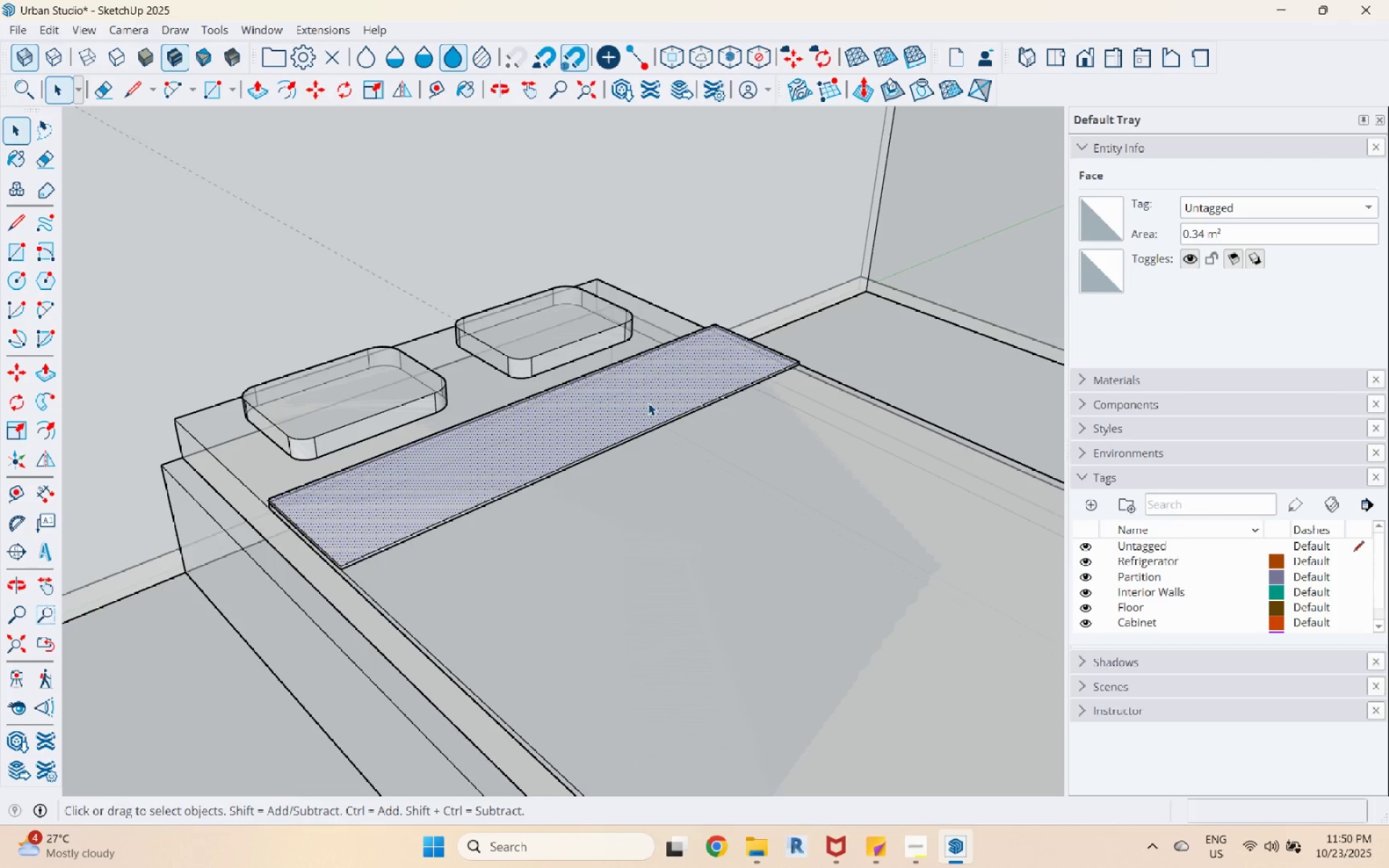 
triple_click([648, 403])
 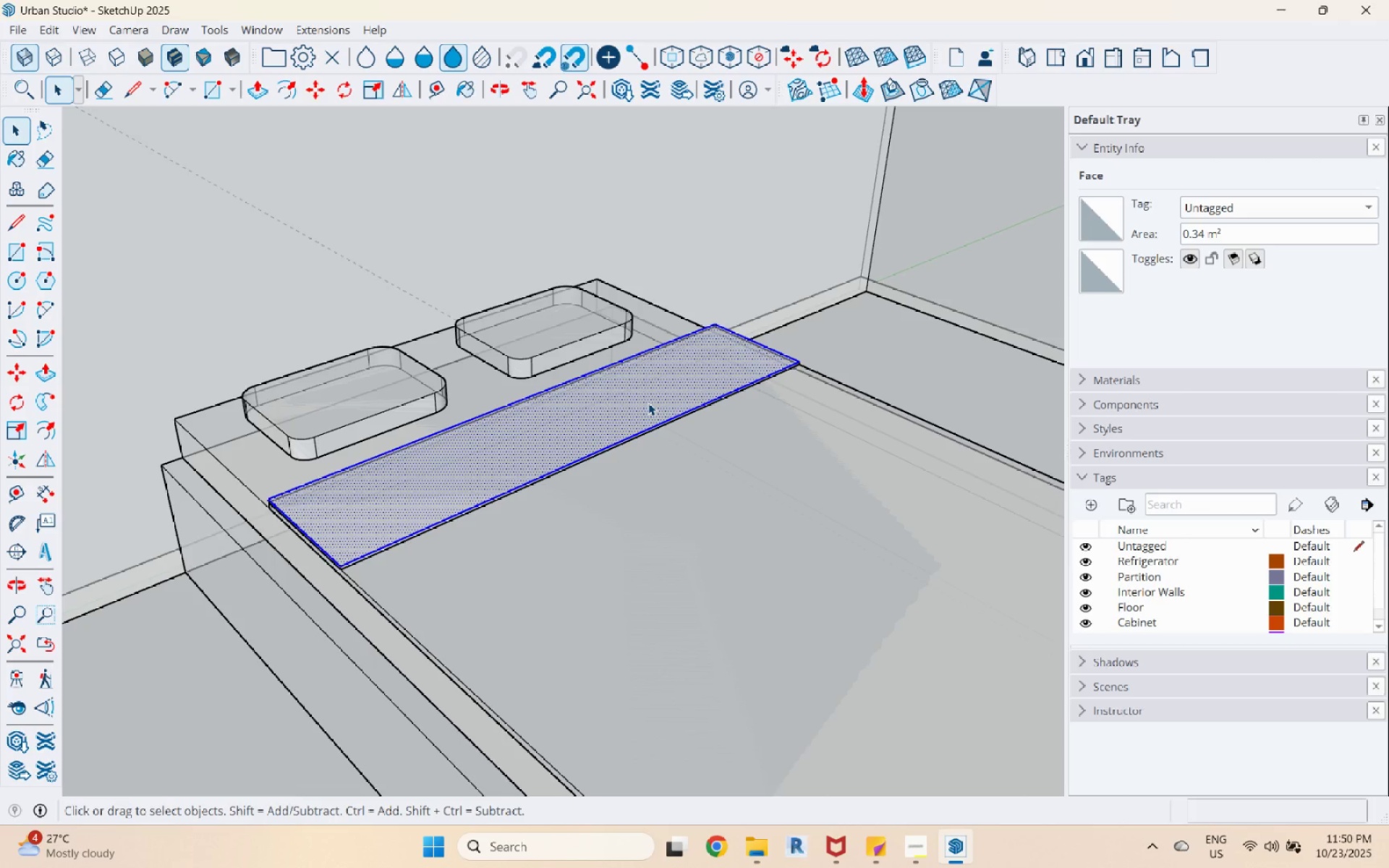 
triple_click([648, 403])
 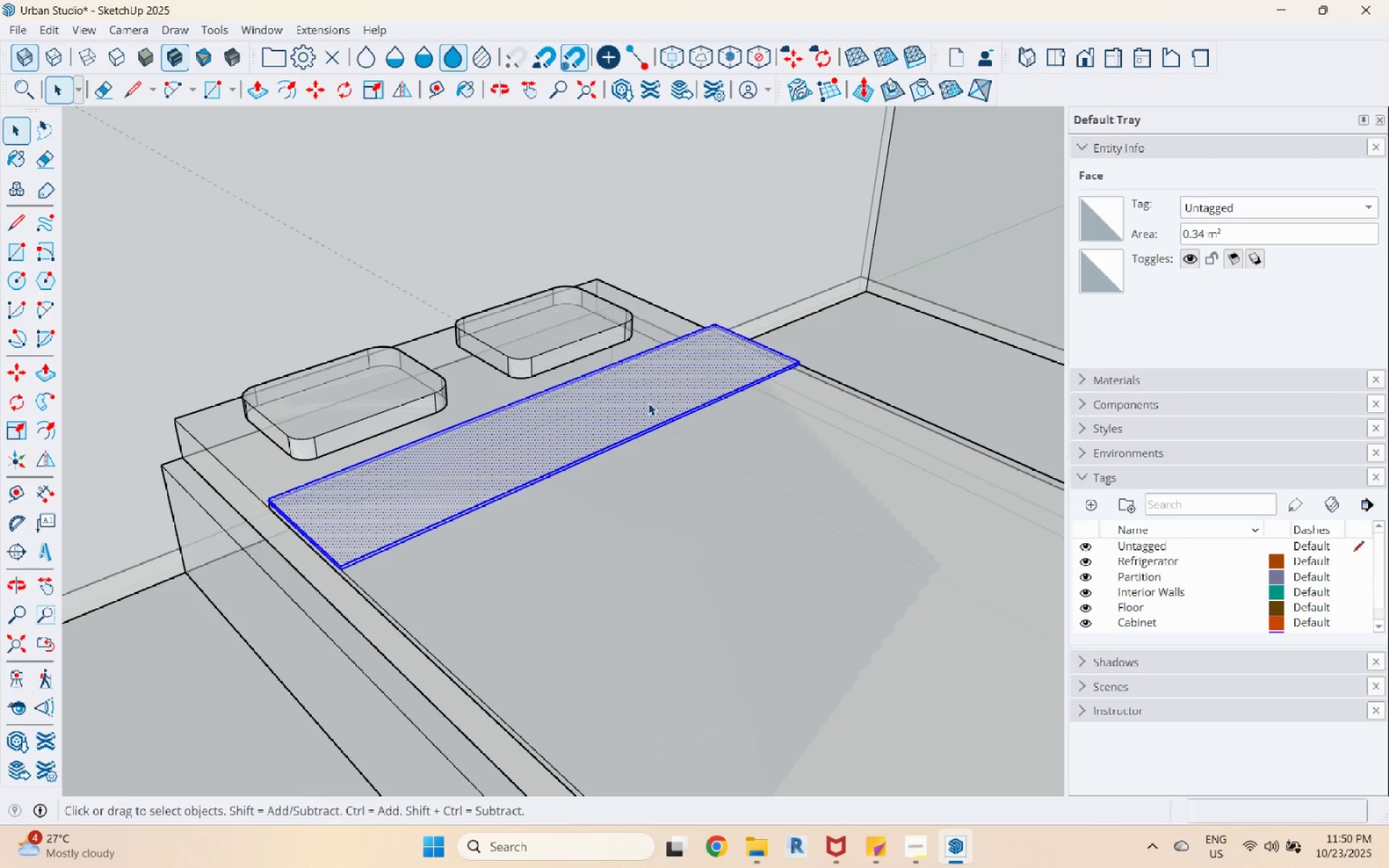 
right_click([648, 403])
 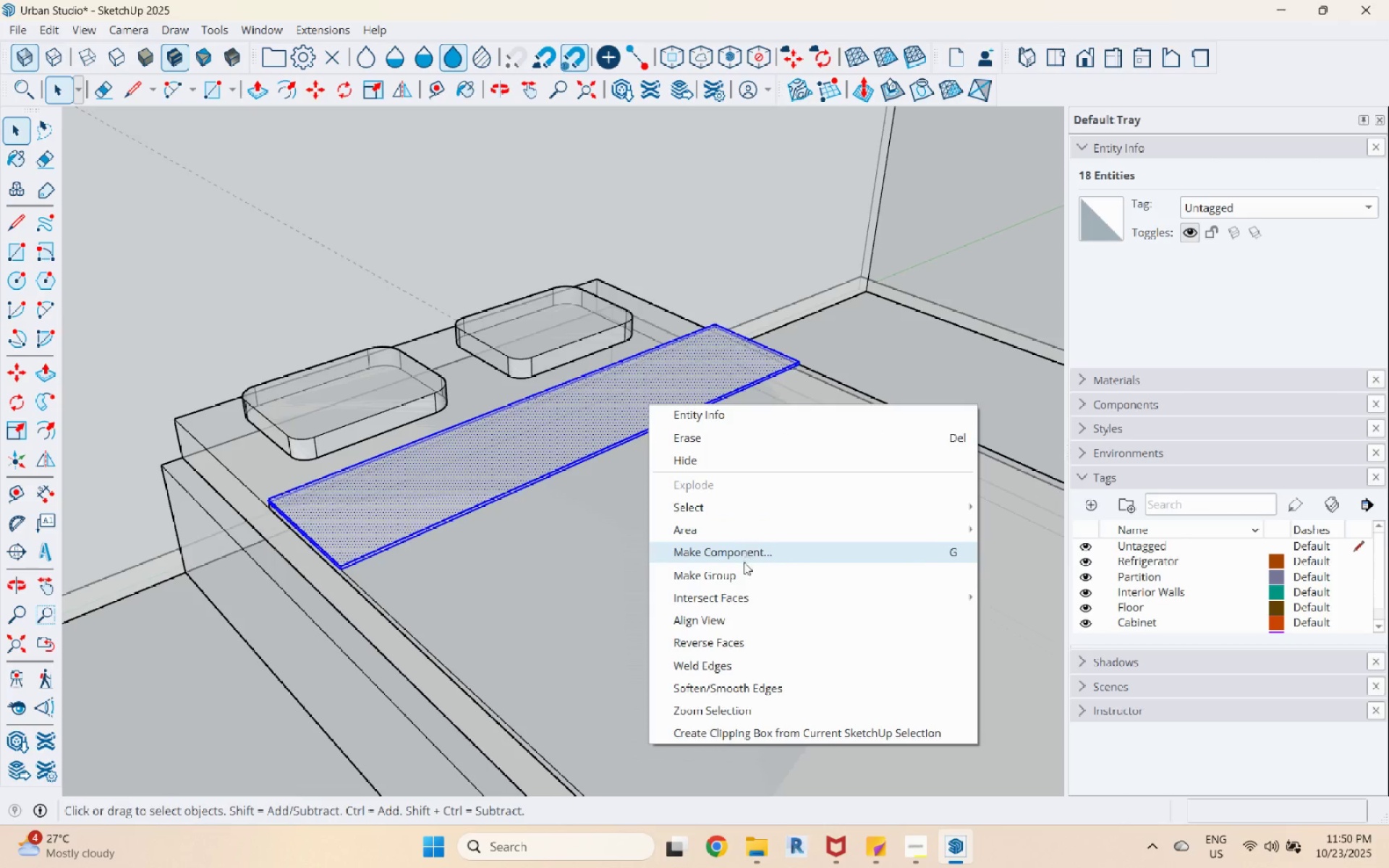 
left_click([744, 564])
 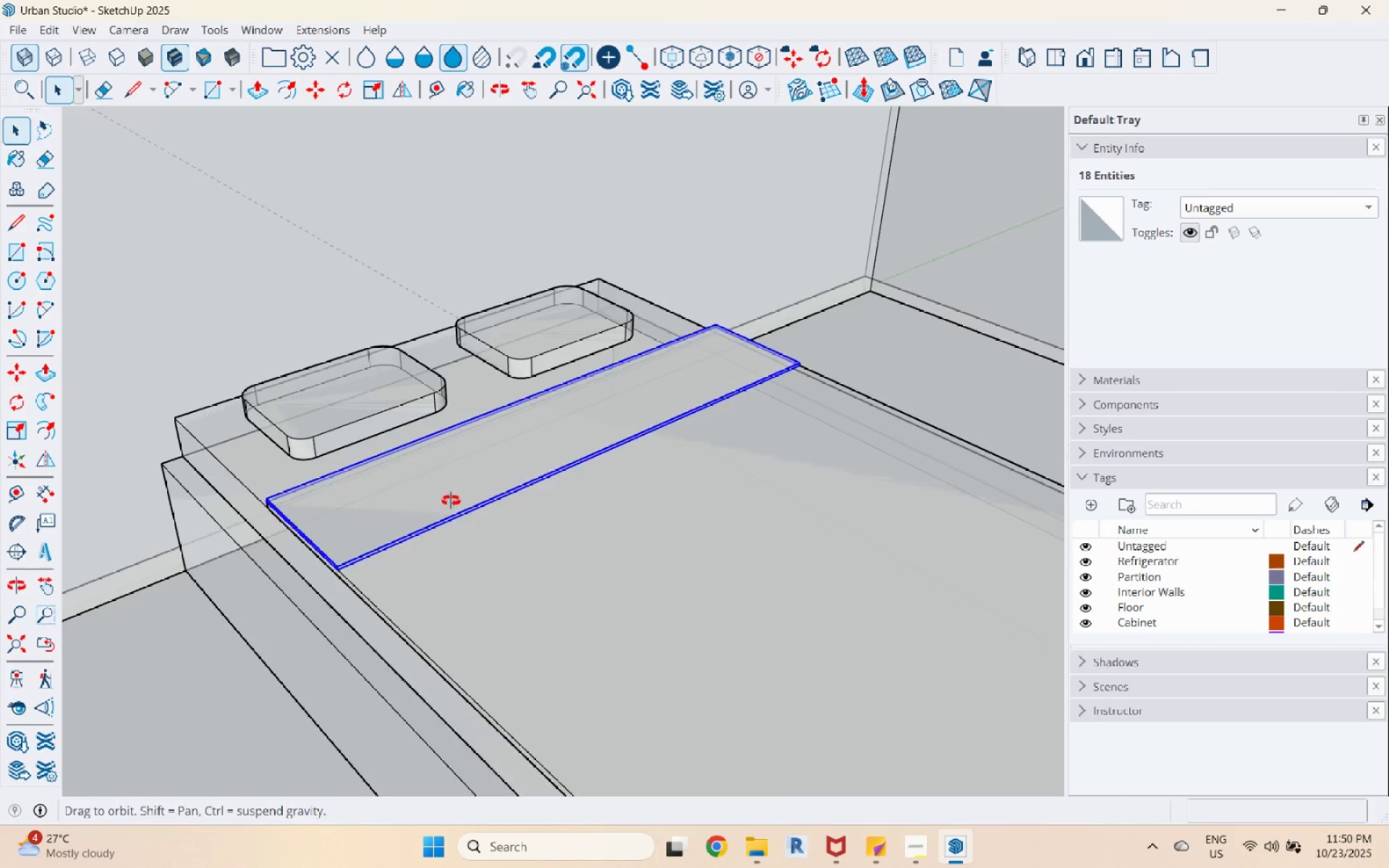 
scroll: coordinate [488, 320], scroll_direction: down, amount: 14.0
 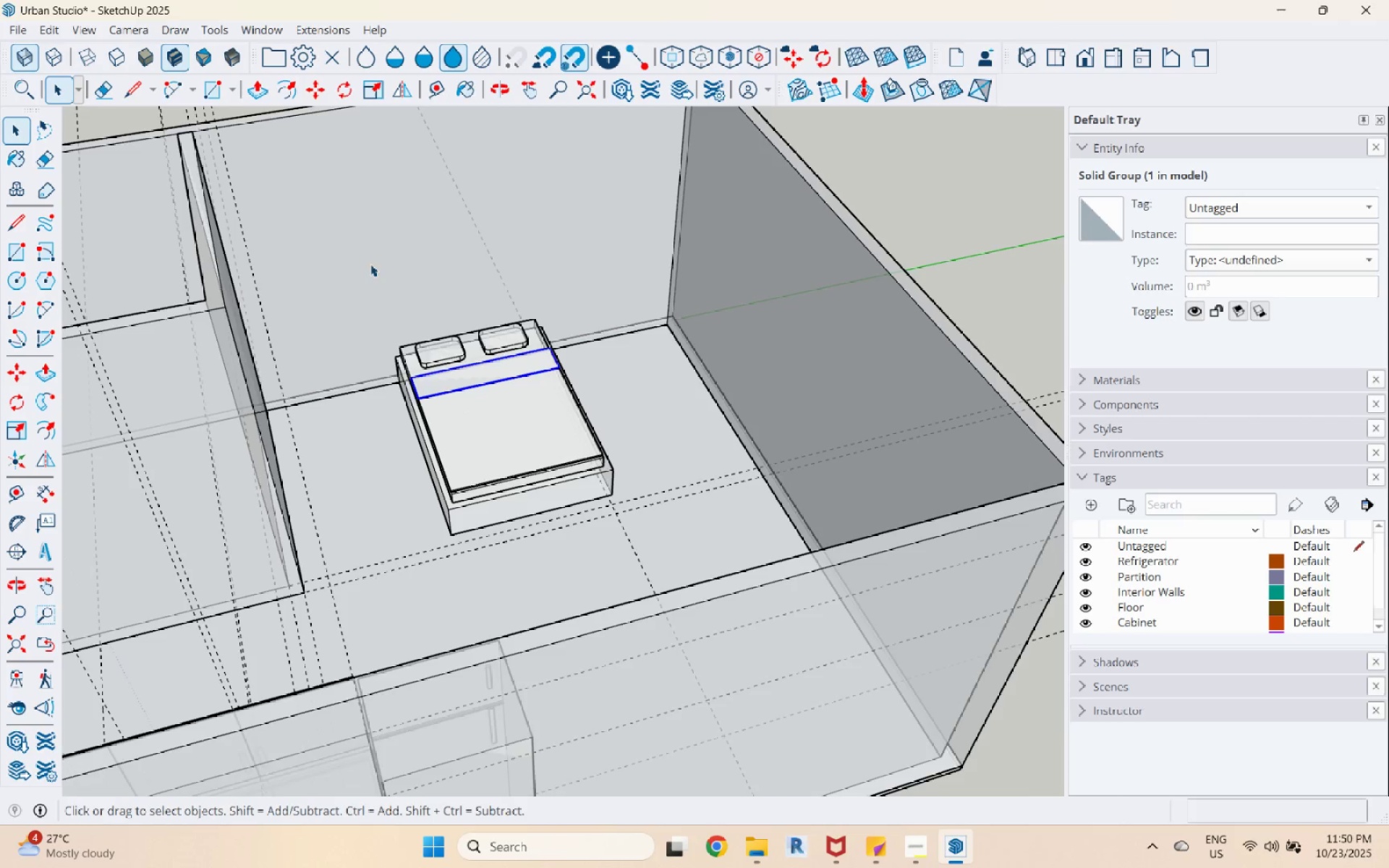 
left_click_drag(start_coordinate=[362, 263], to_coordinate=[678, 592])
 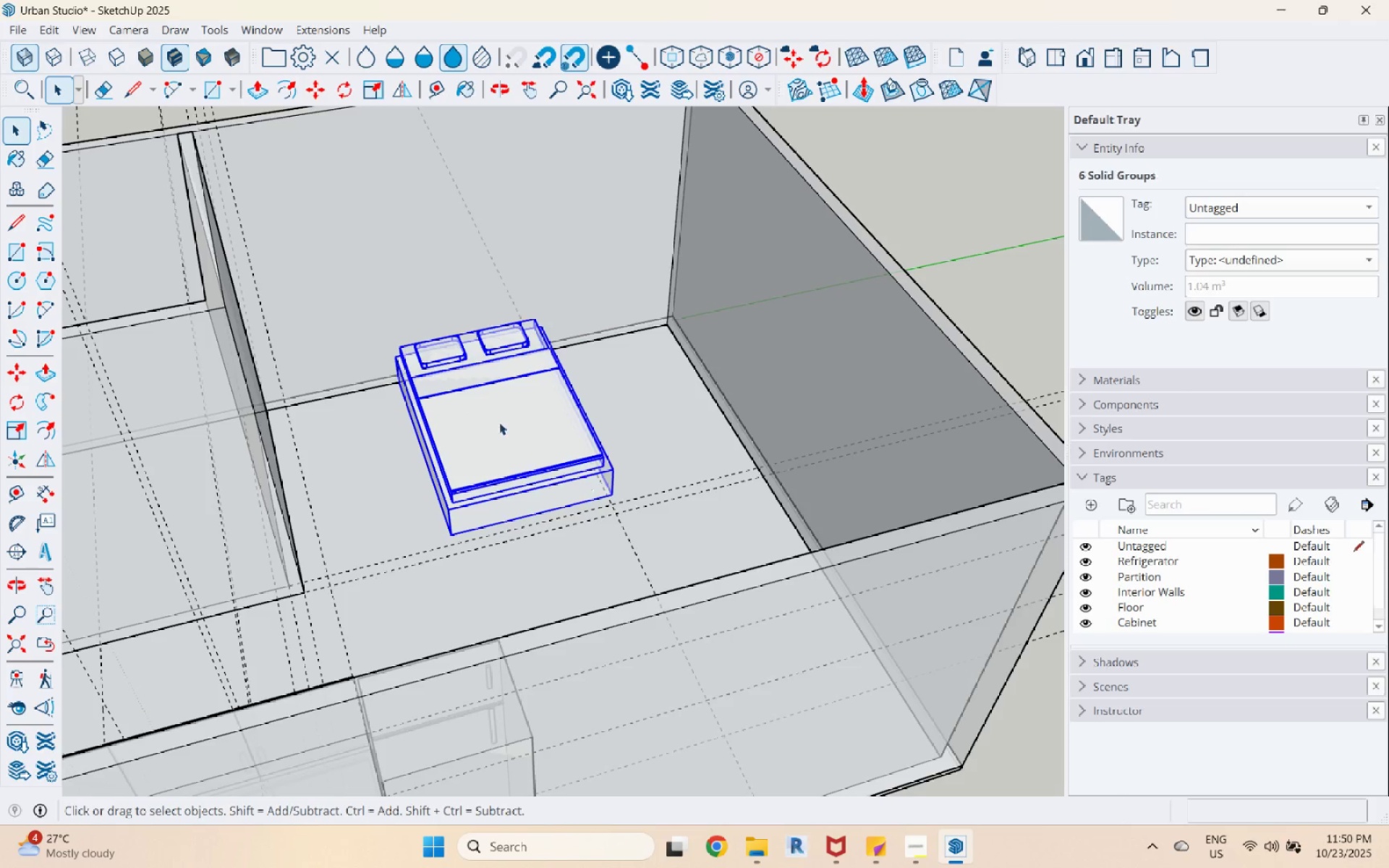 
right_click([484, 412])
 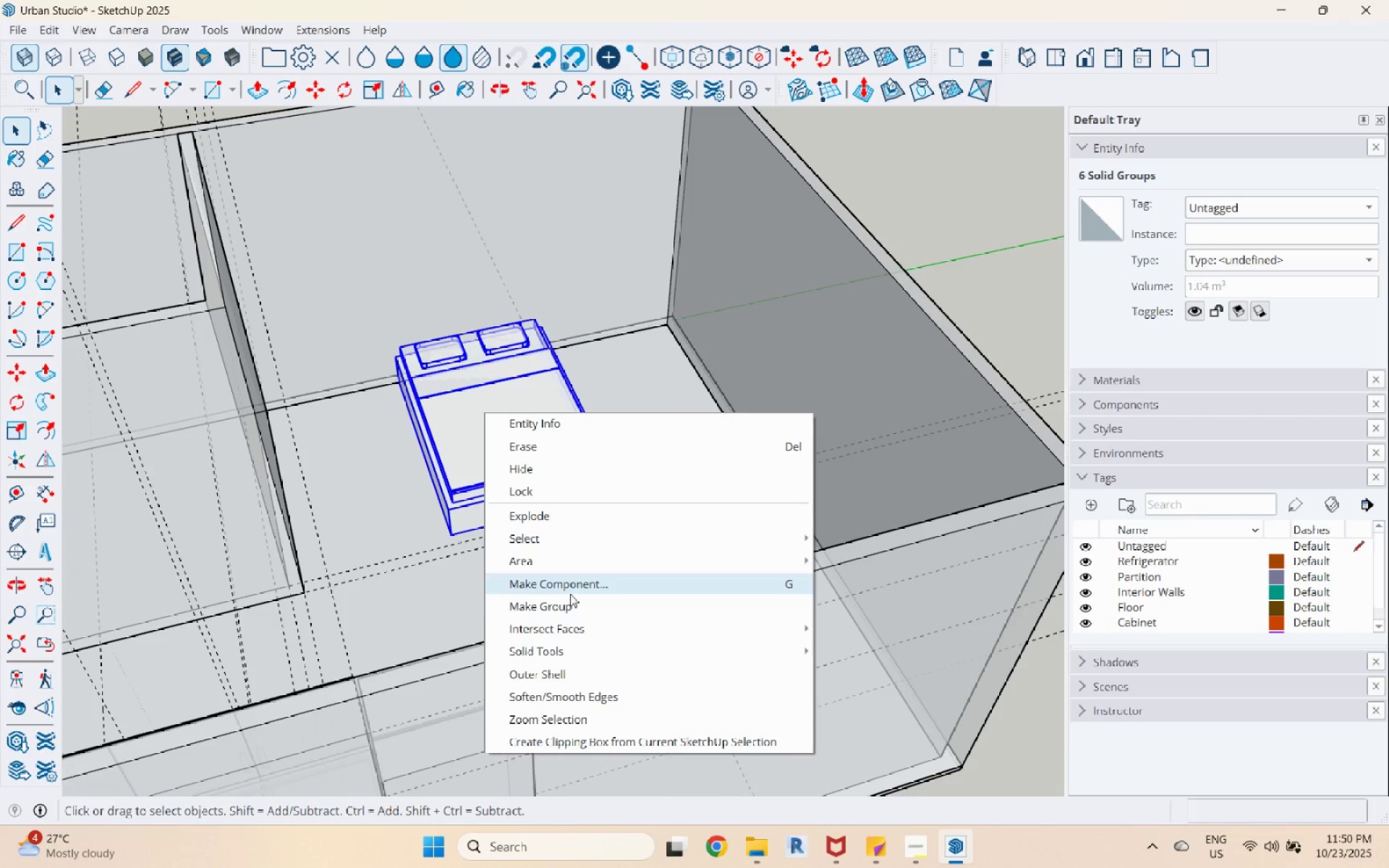 
left_click([571, 600])
 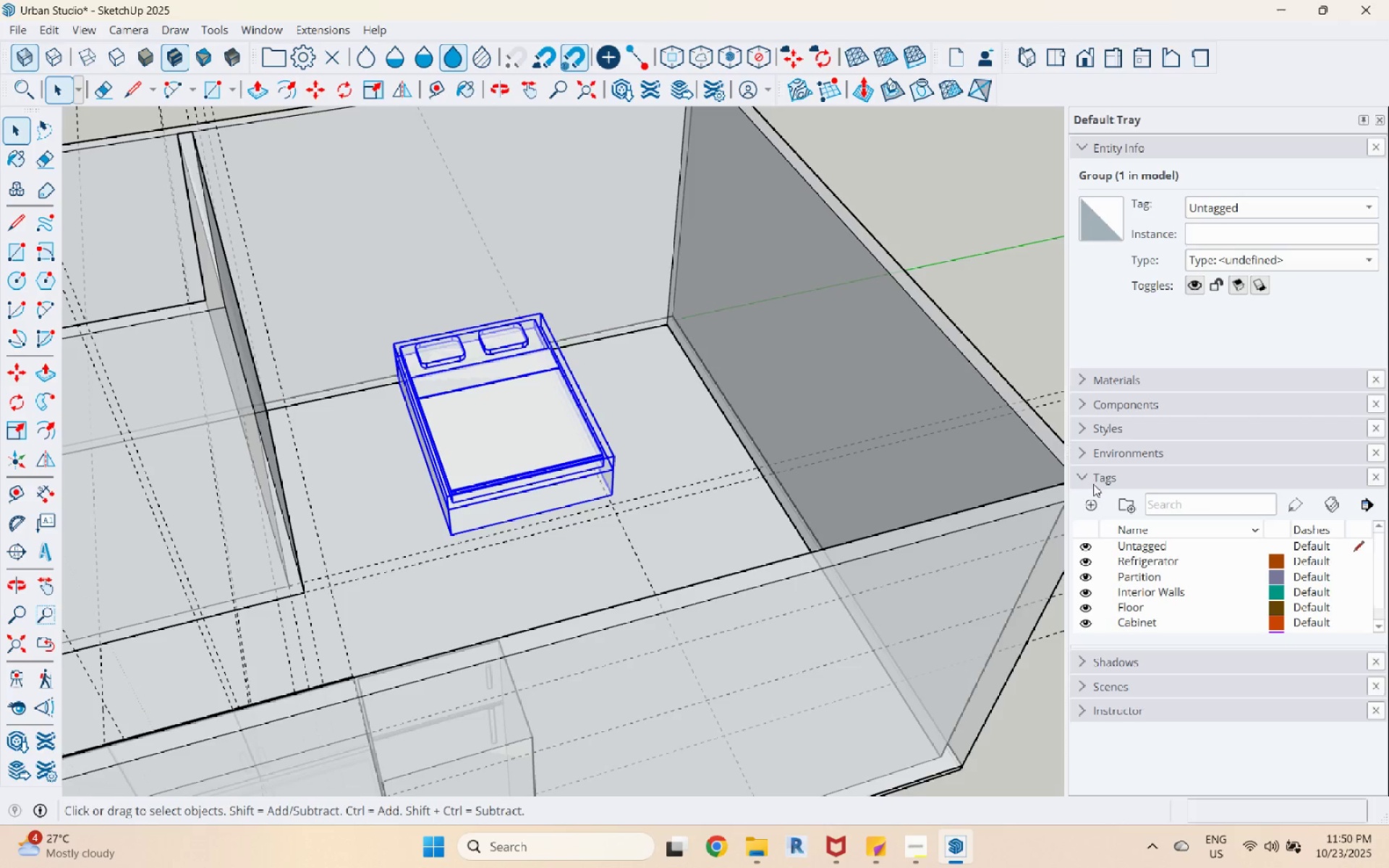 
left_click([1087, 504])
 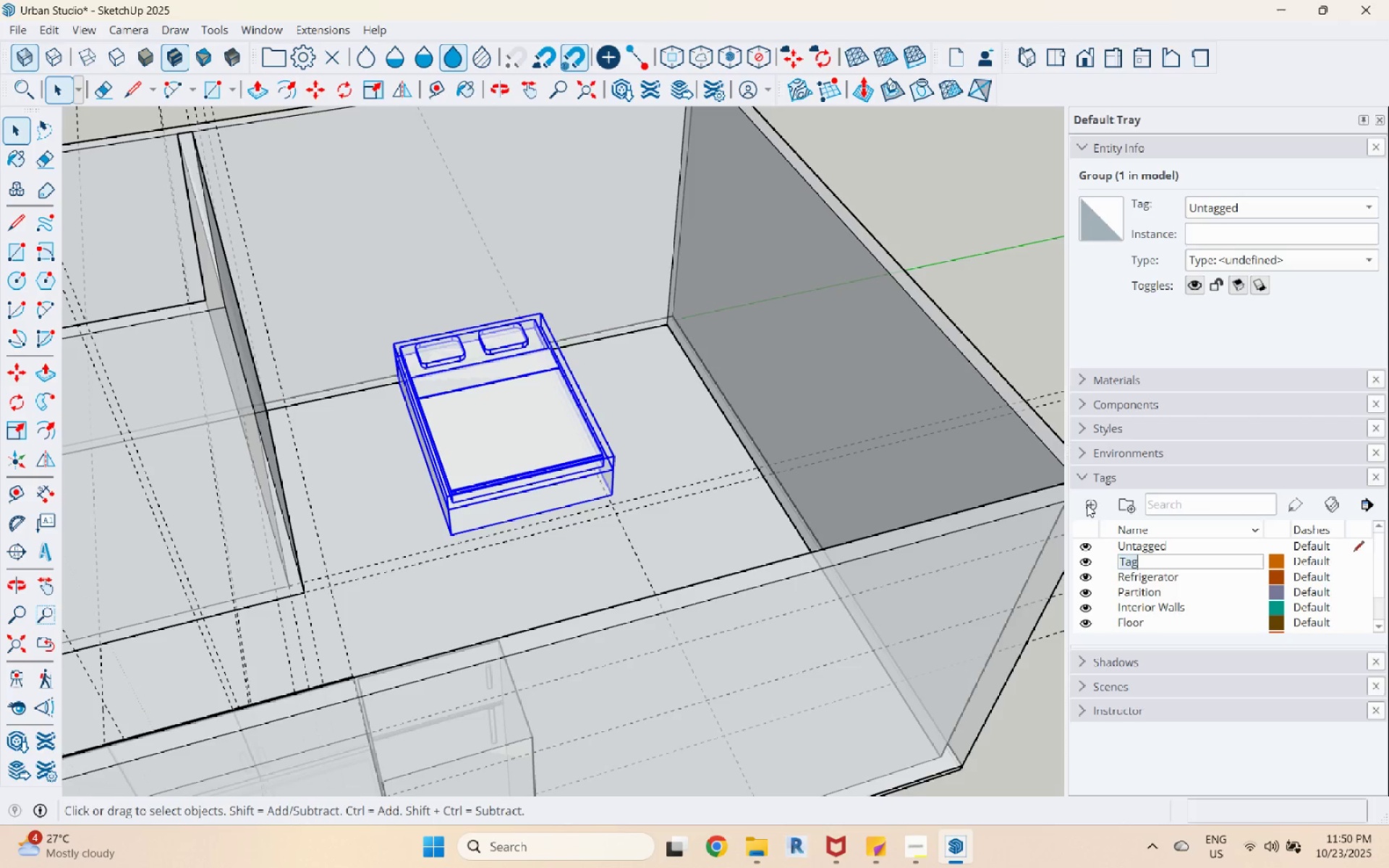 
type(Bed)
 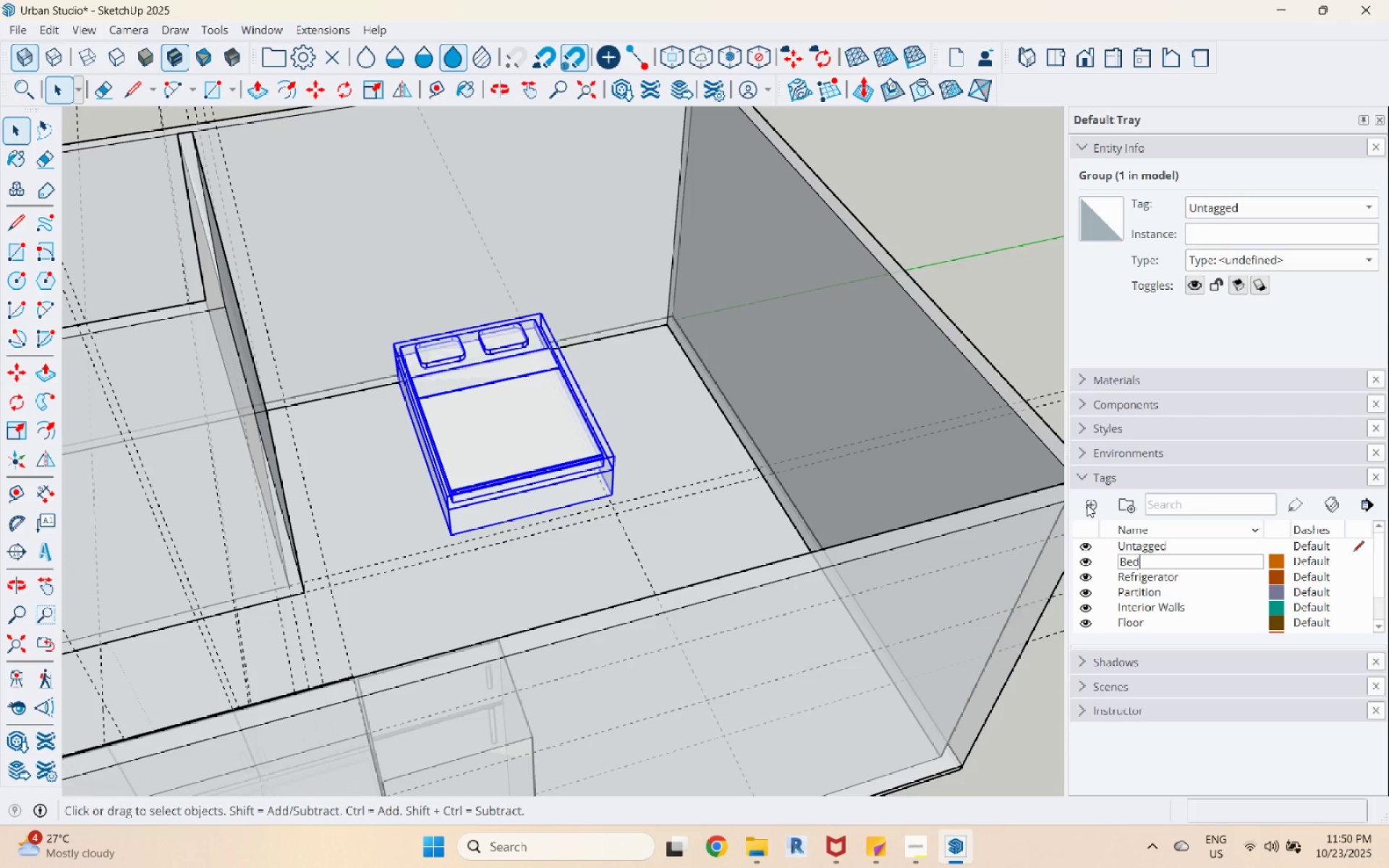 
key(Enter)
 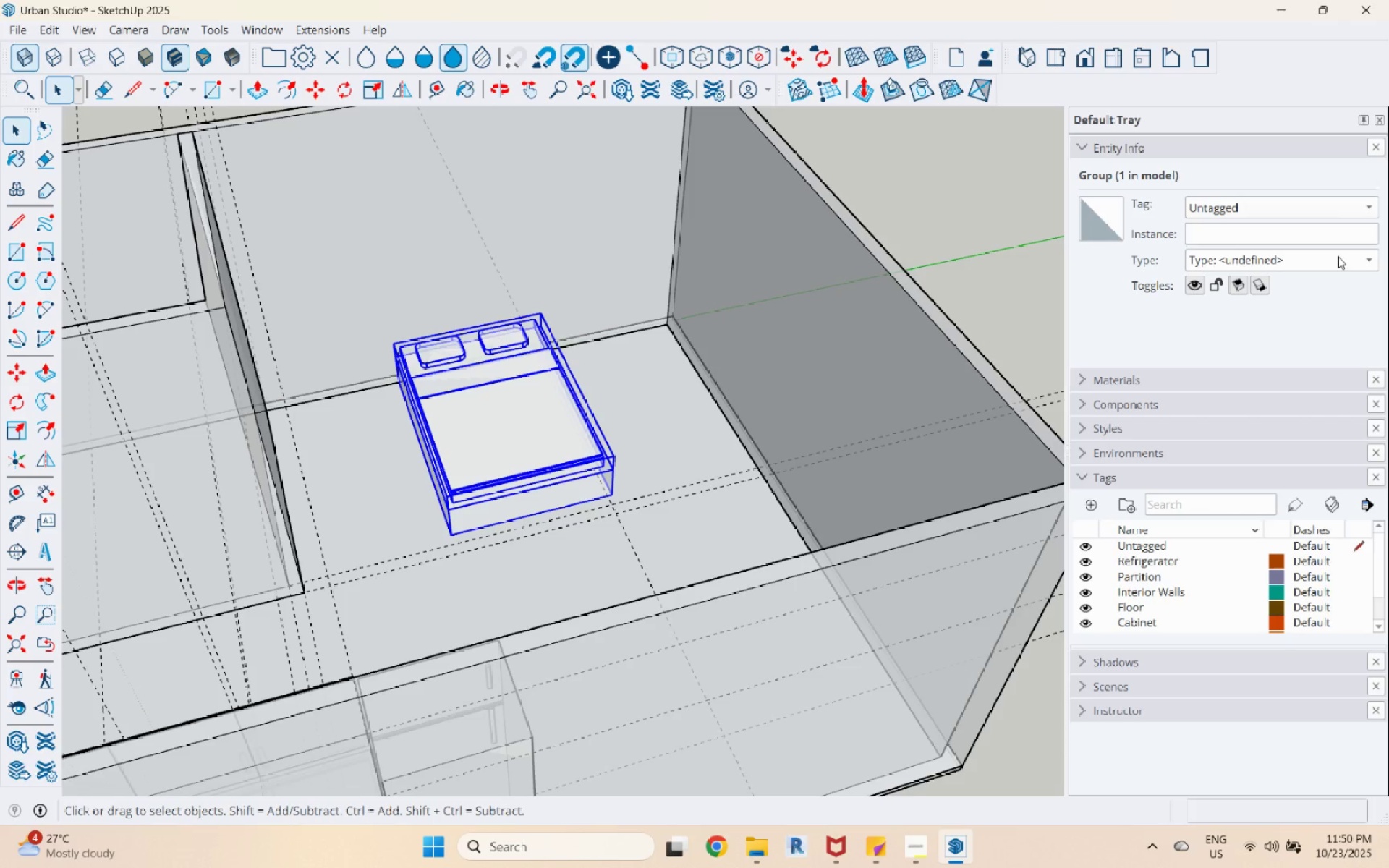 
left_click([1335, 206])
 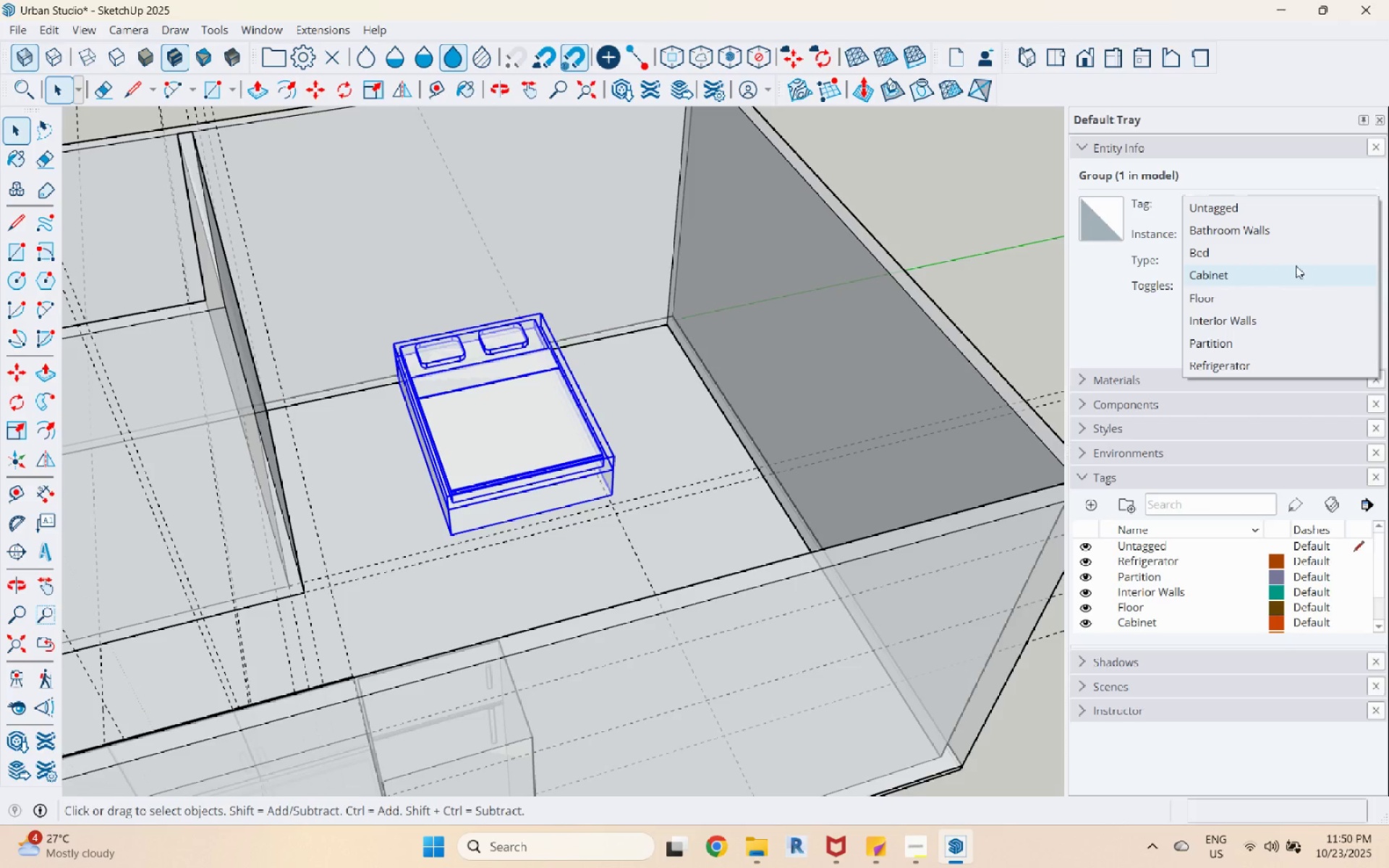 
left_click([1297, 255])
 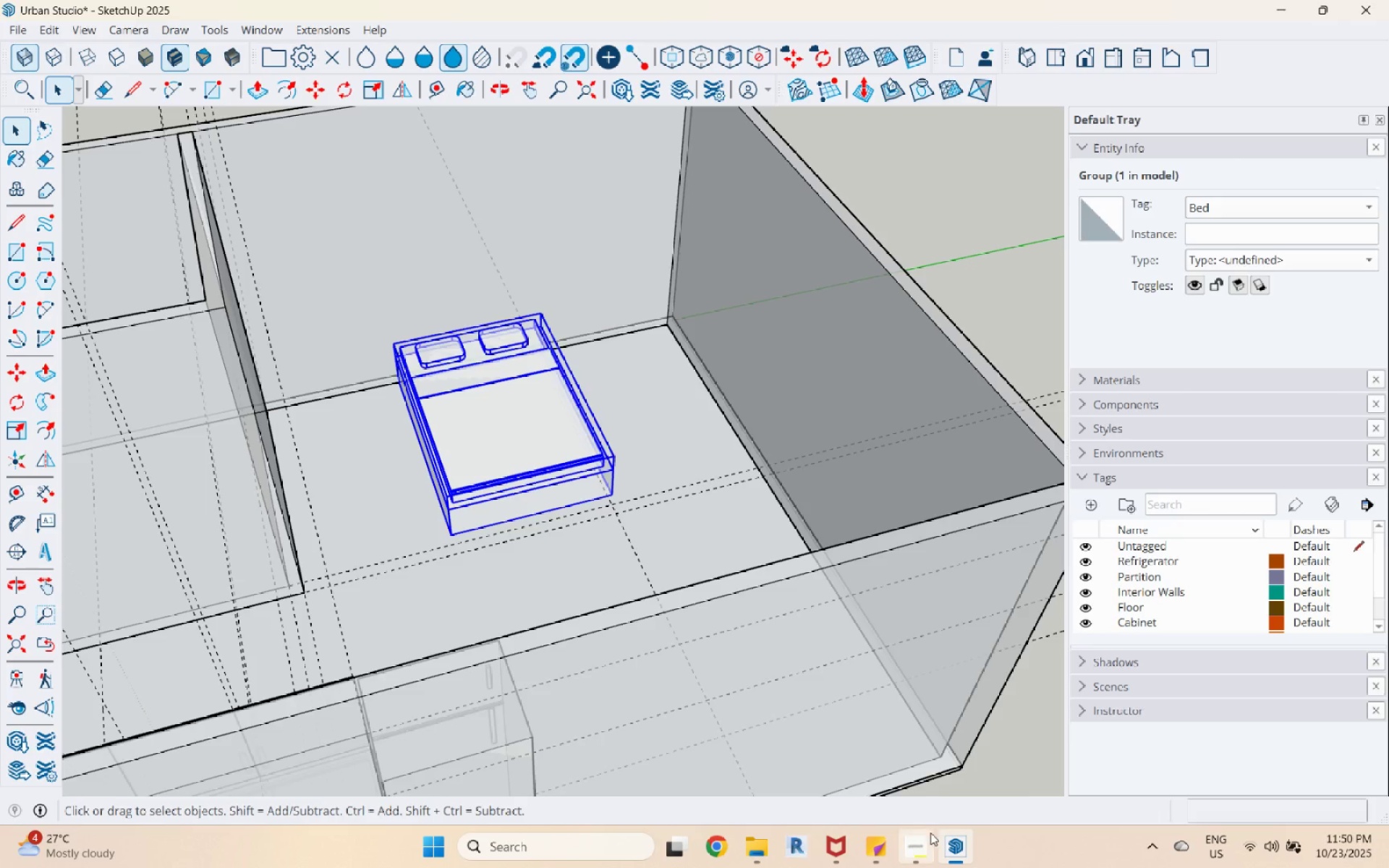 
left_click([929, 836])